 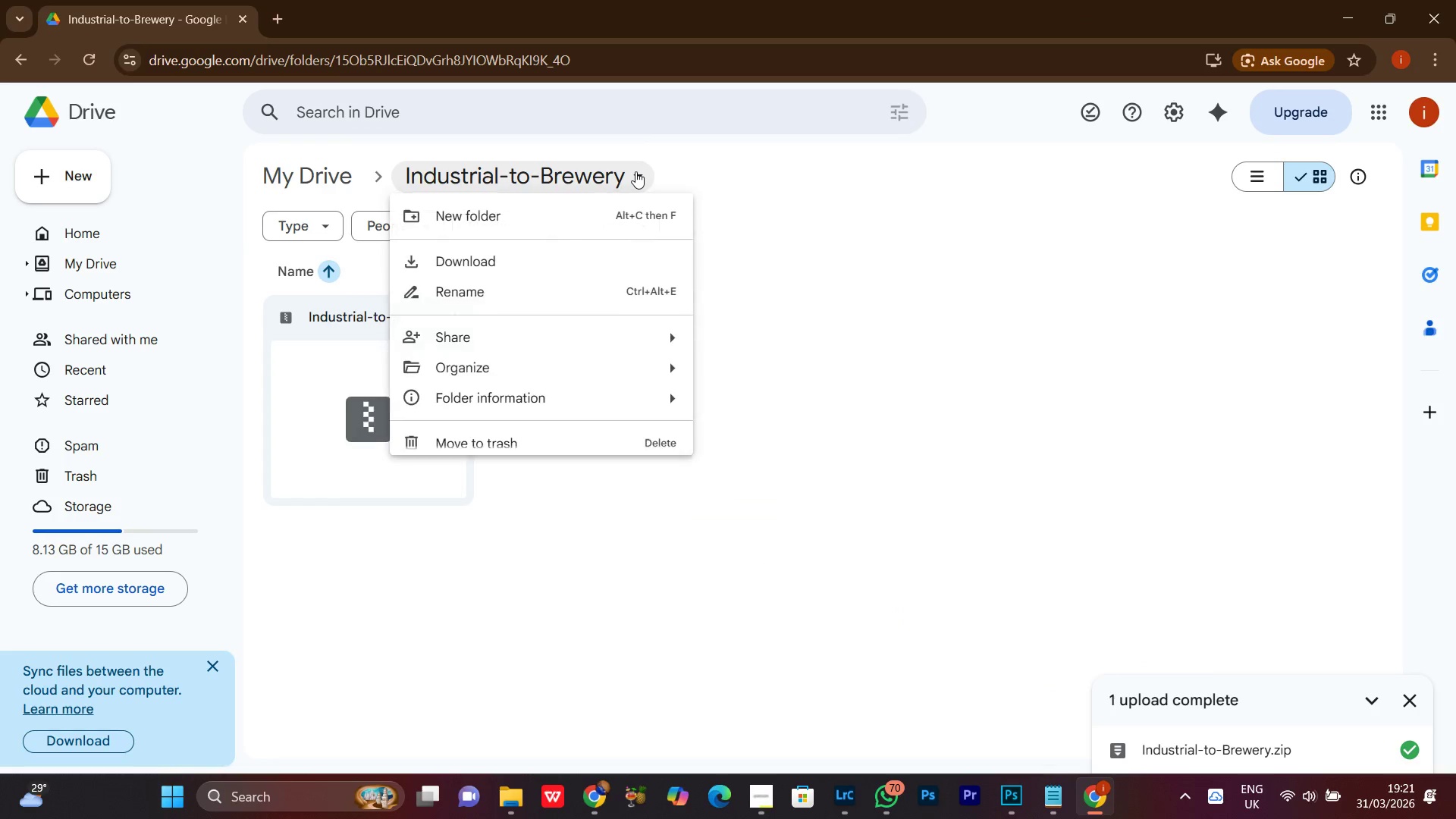 
left_click([531, 337])
 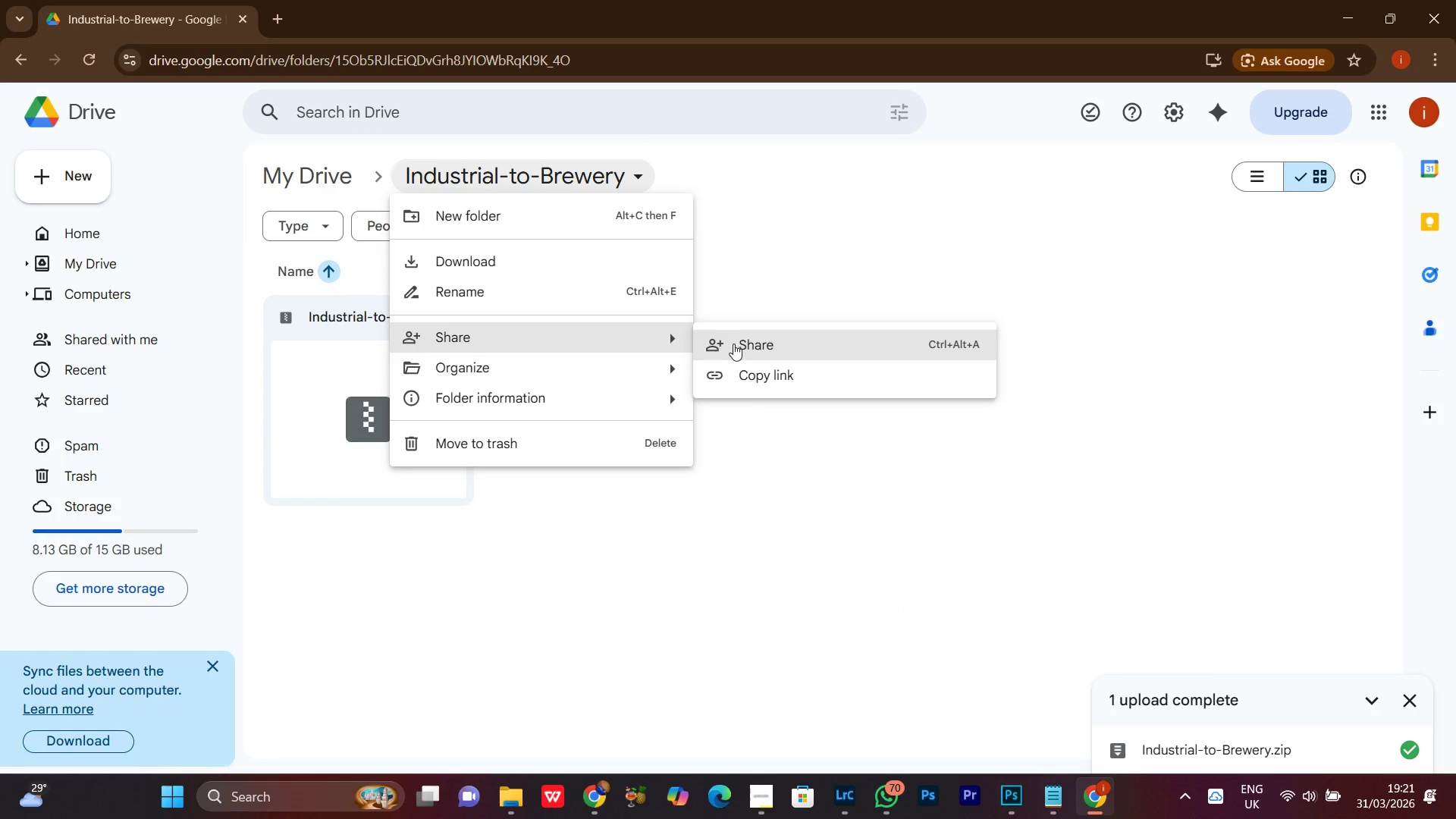 
left_click([766, 345])
 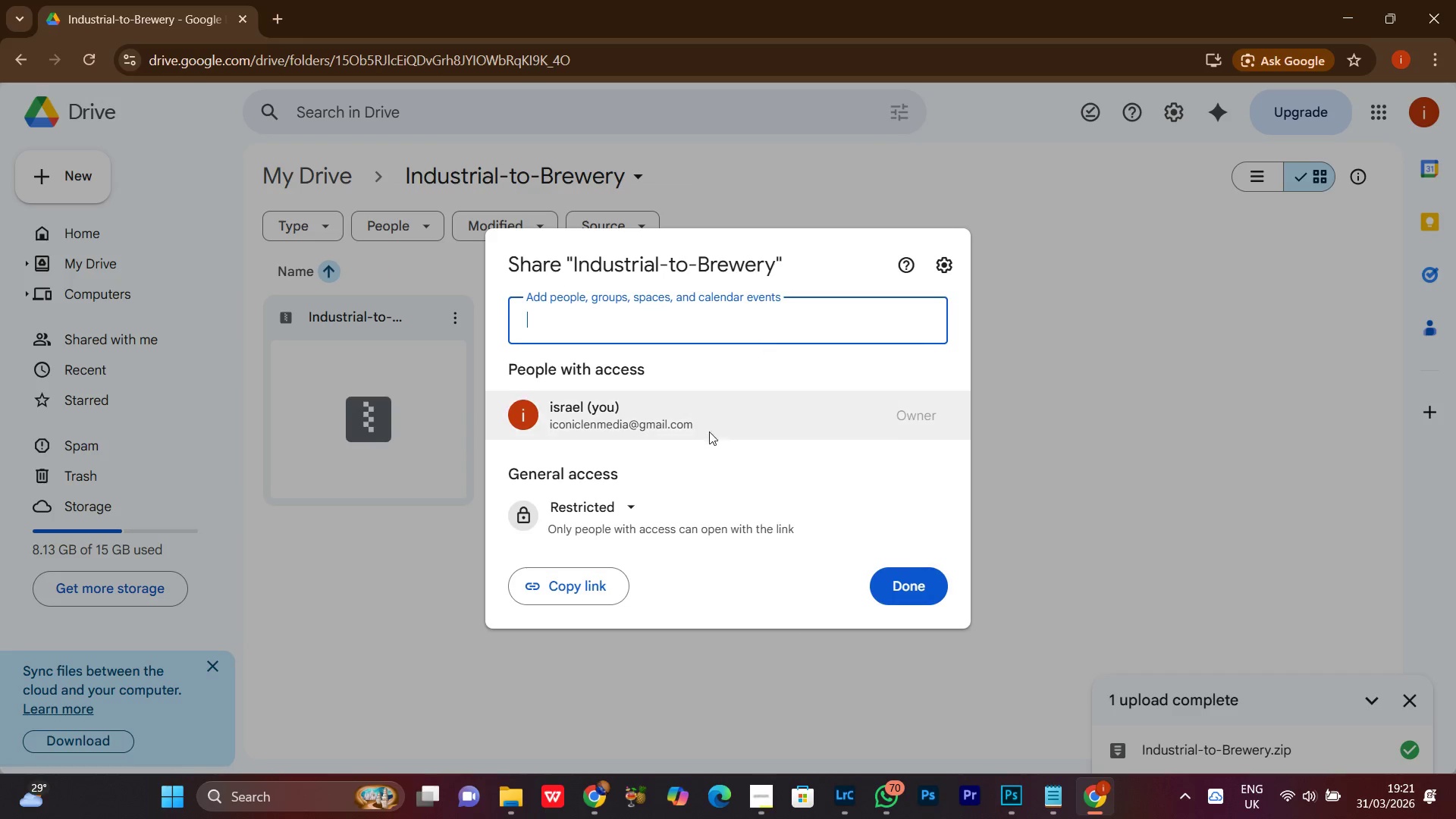 
left_click([607, 510])
 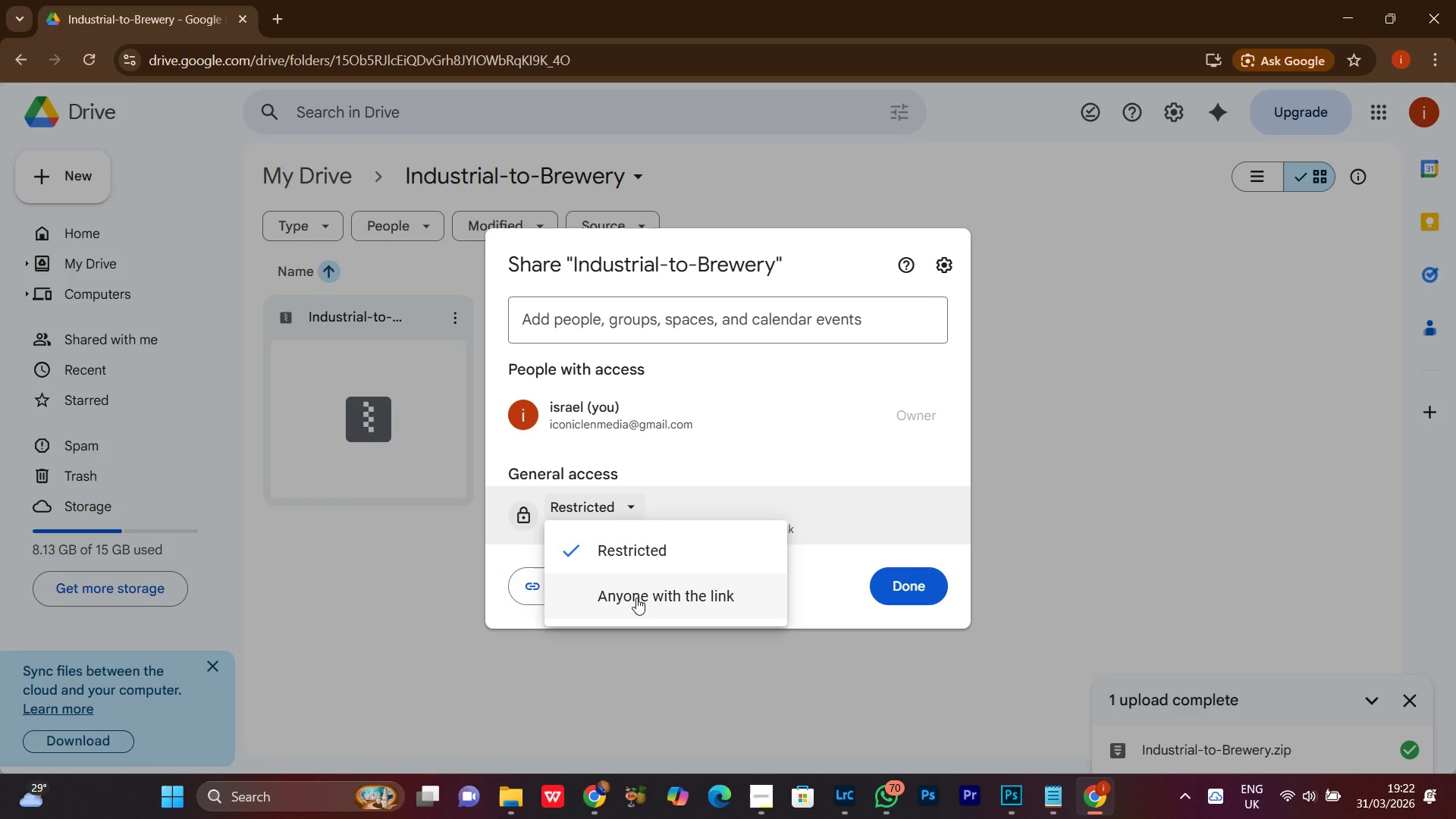 
left_click([637, 598])
 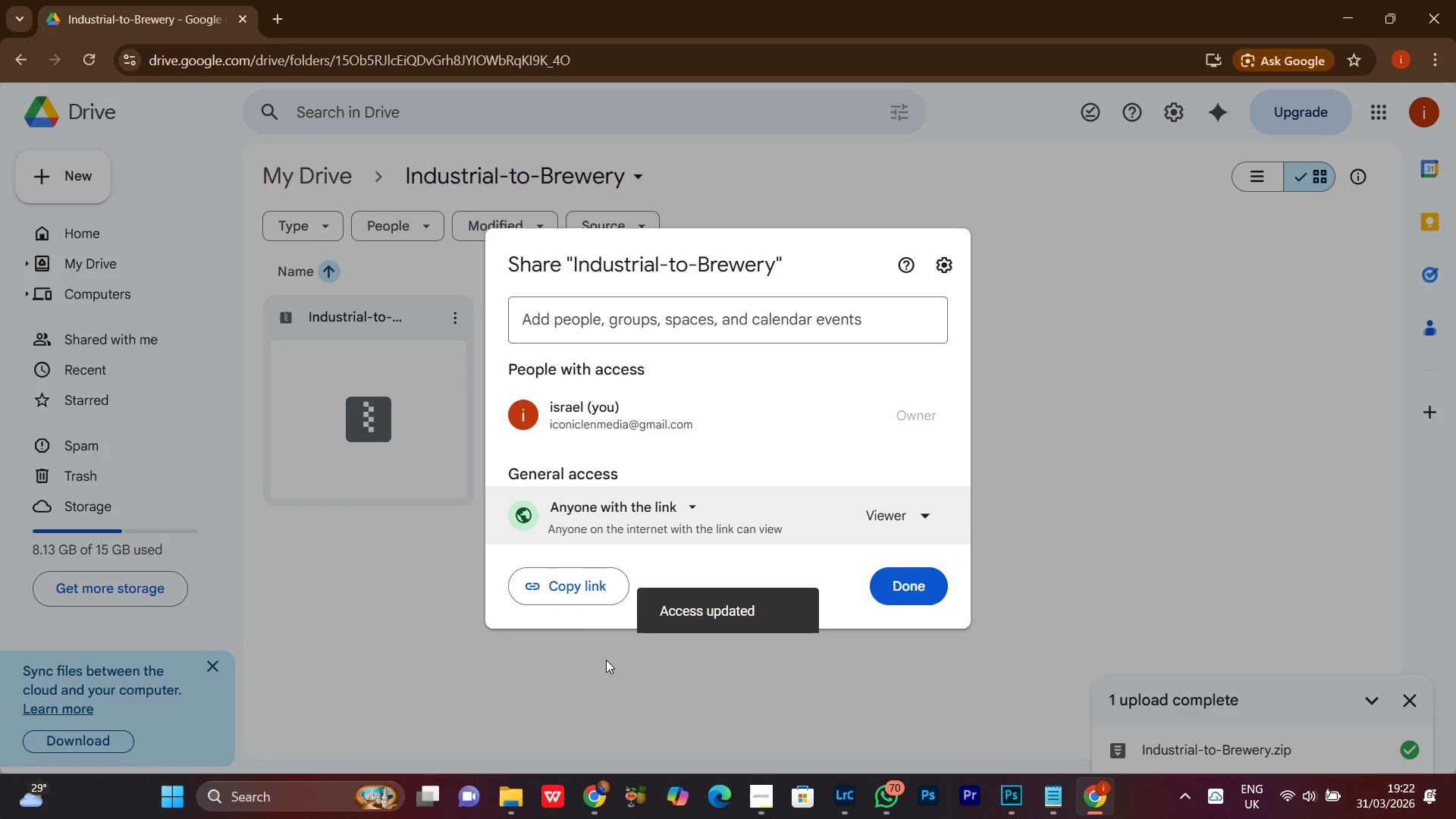 
left_click([590, 806])
 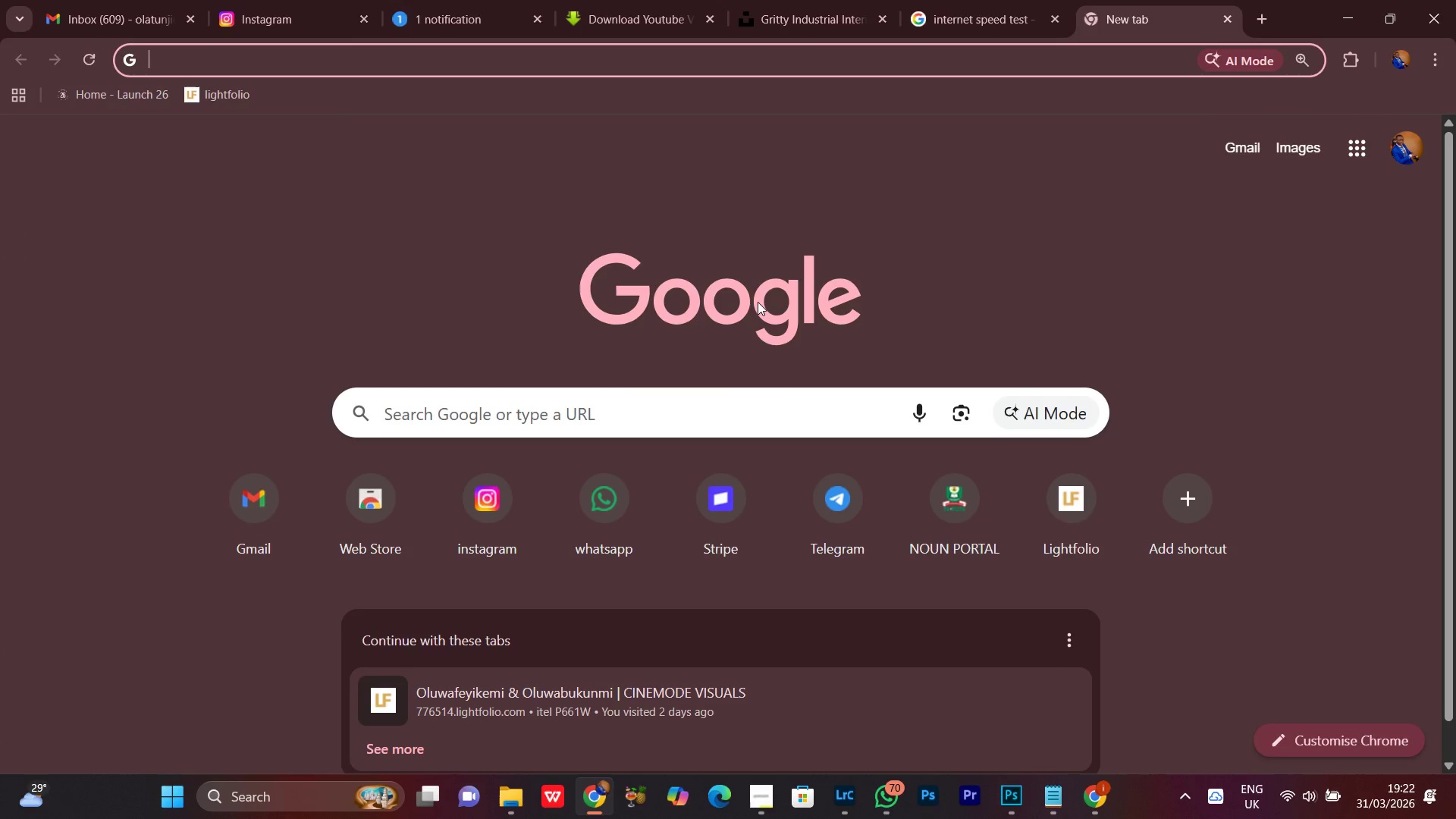 
left_click([509, 419])
 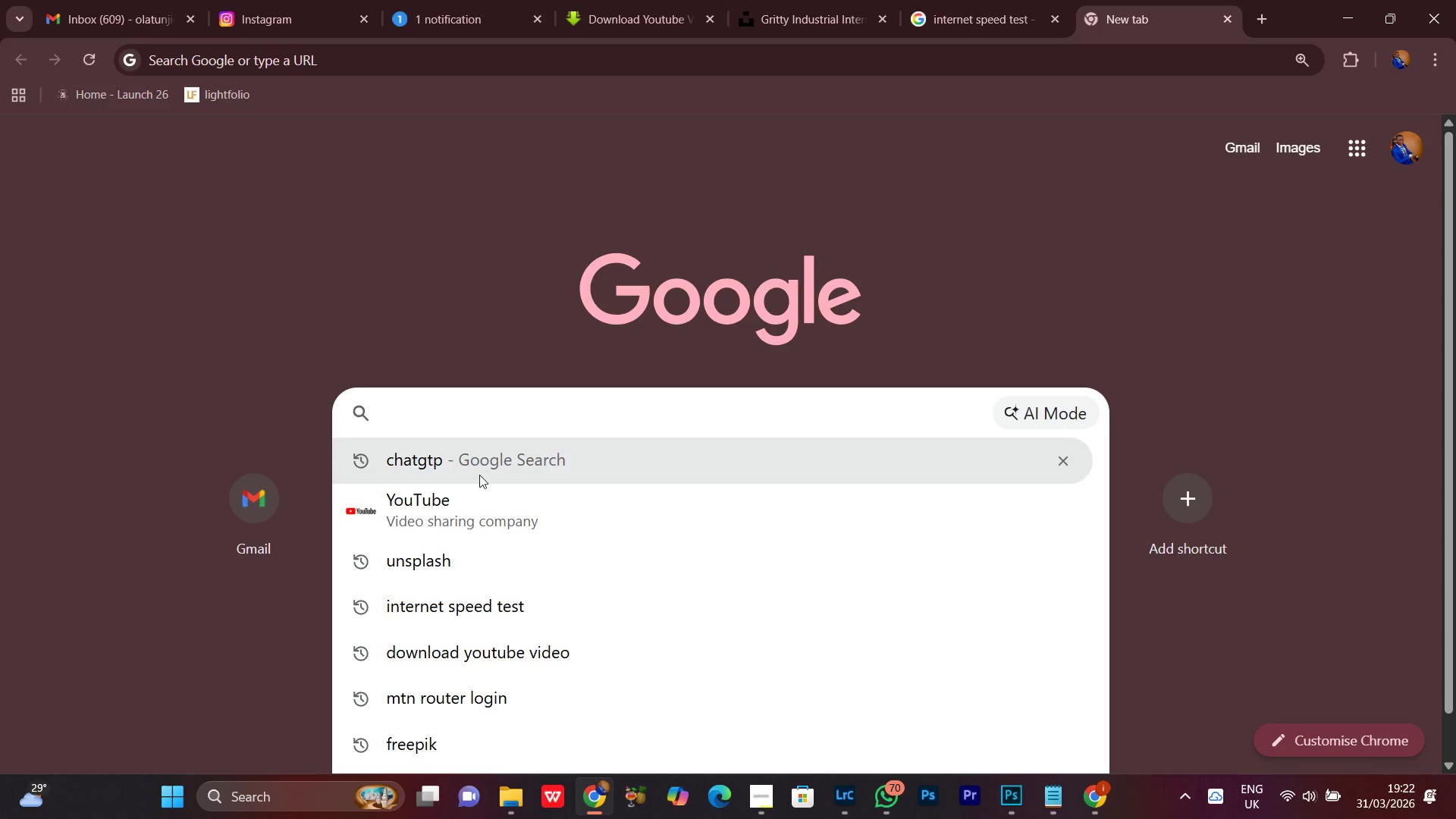 
left_click([477, 474])
 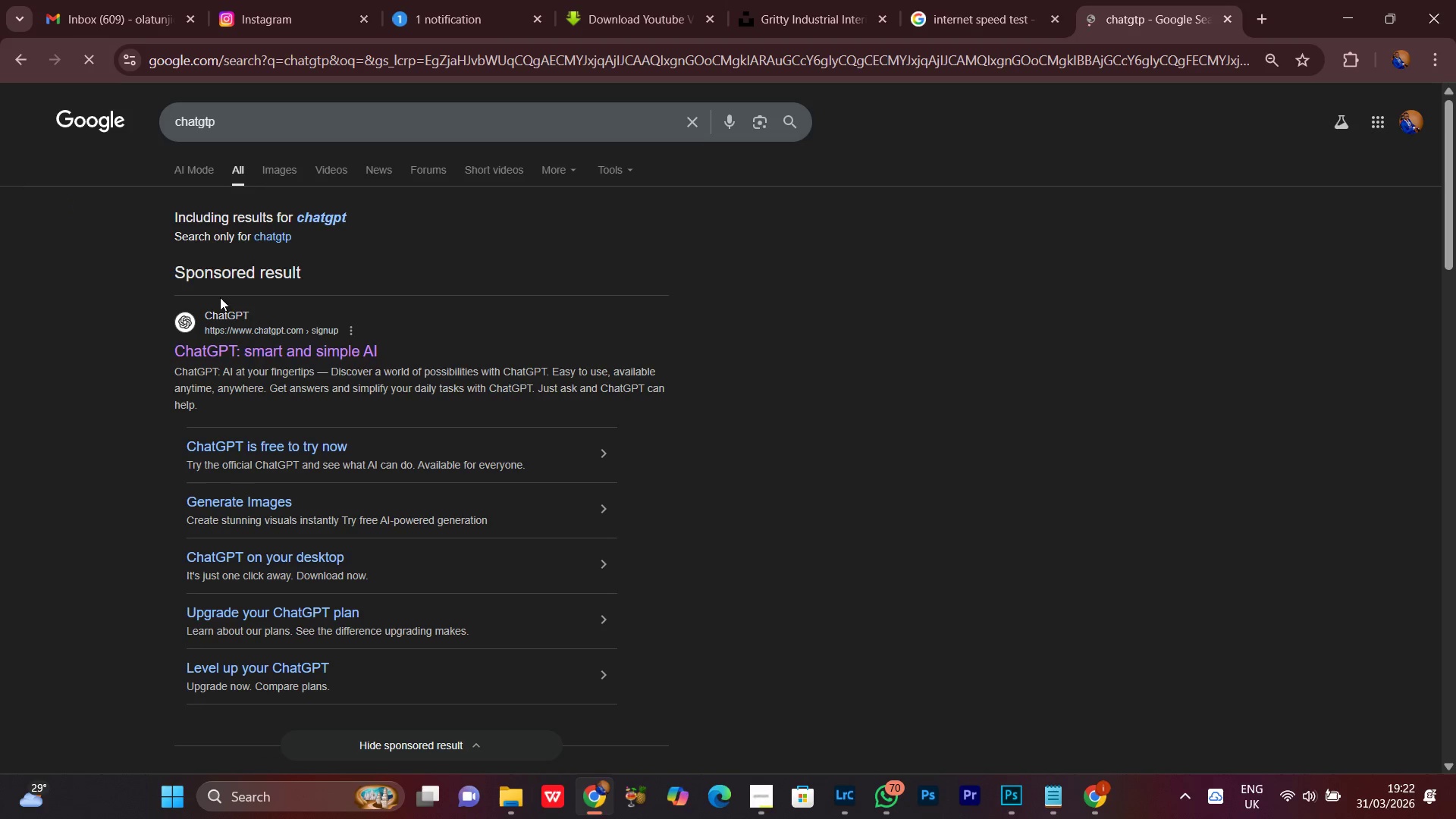 
left_click([275, 350])
 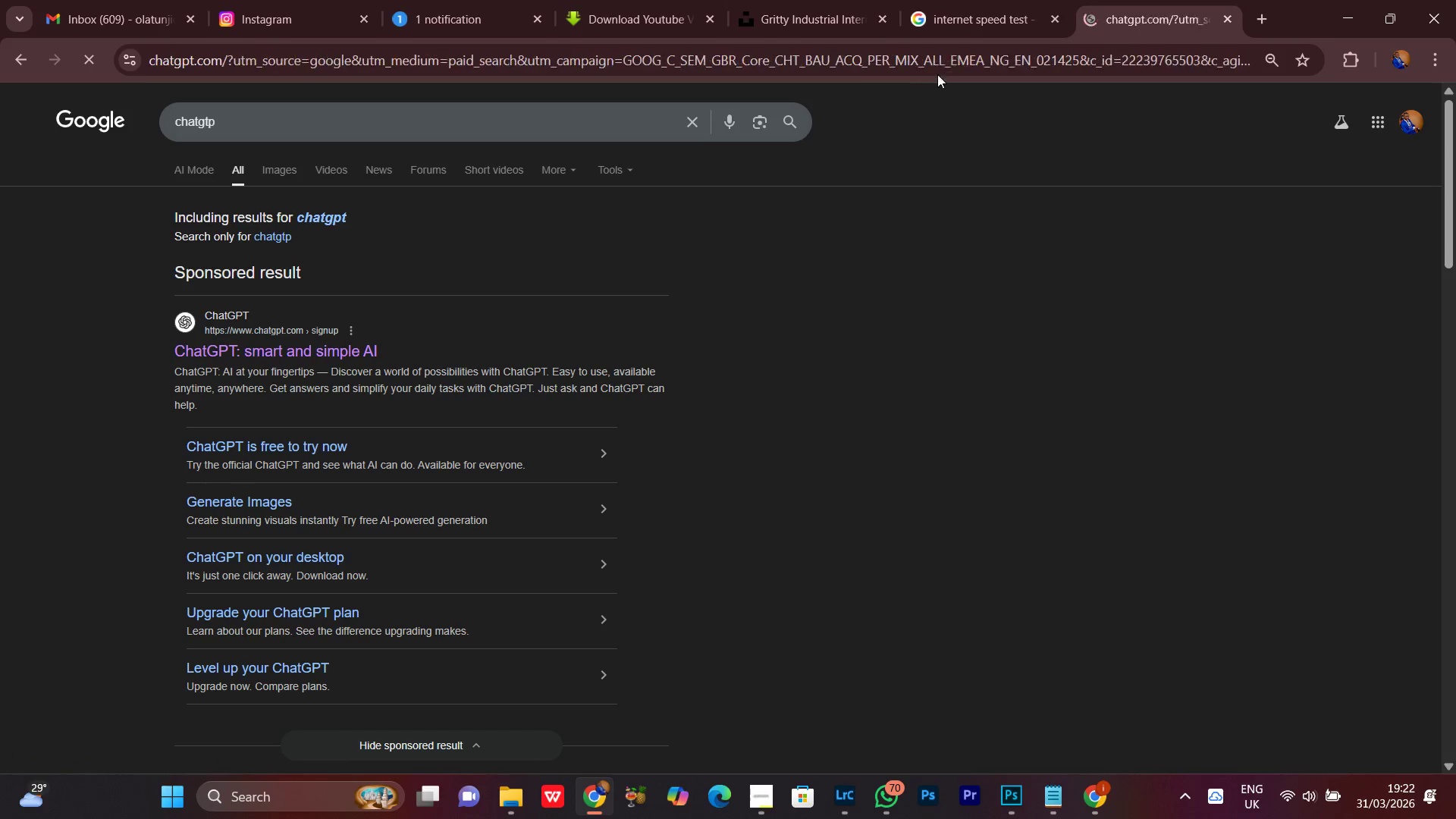 
left_click([994, 0])
 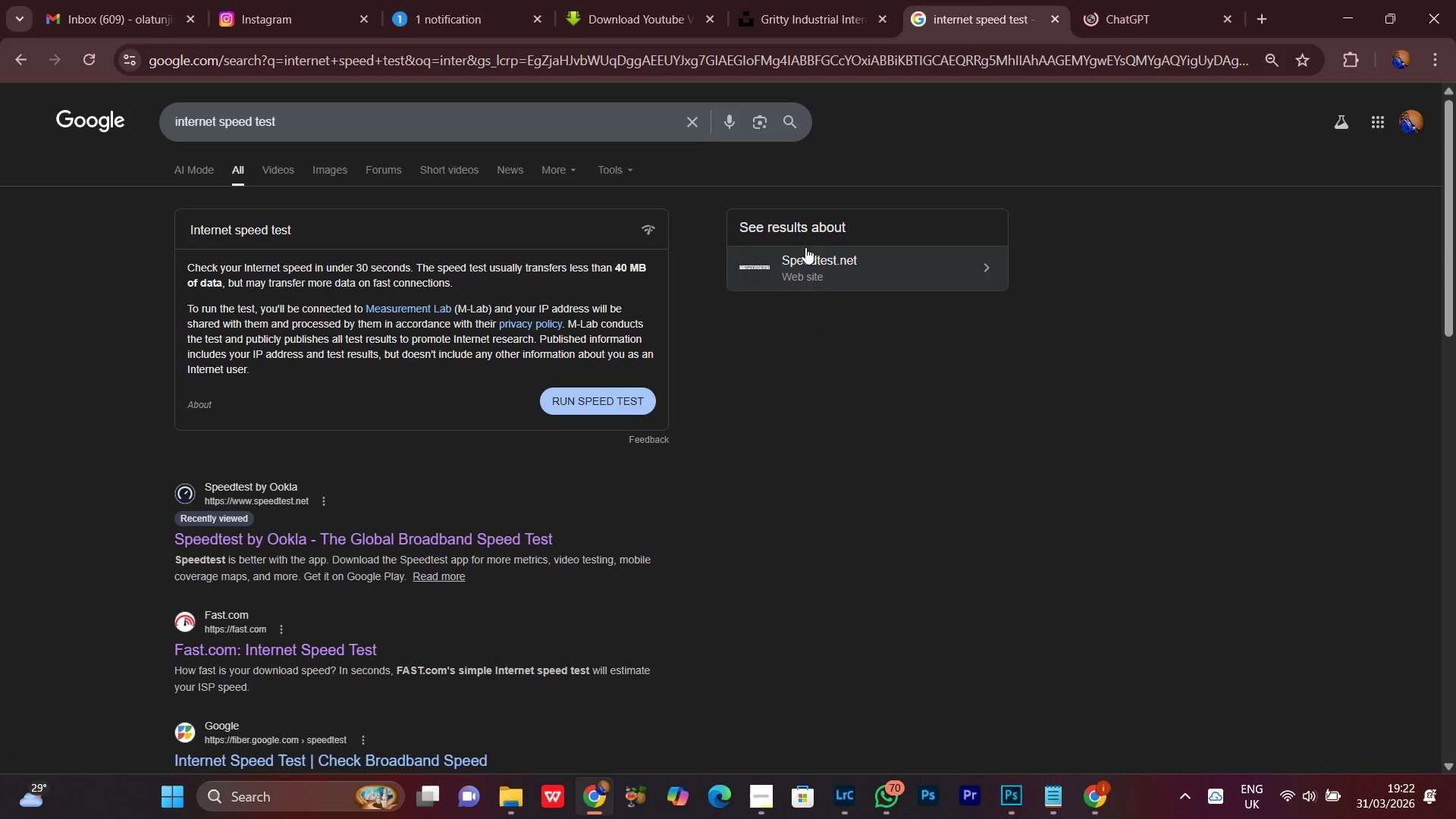 
left_click([809, 0])
 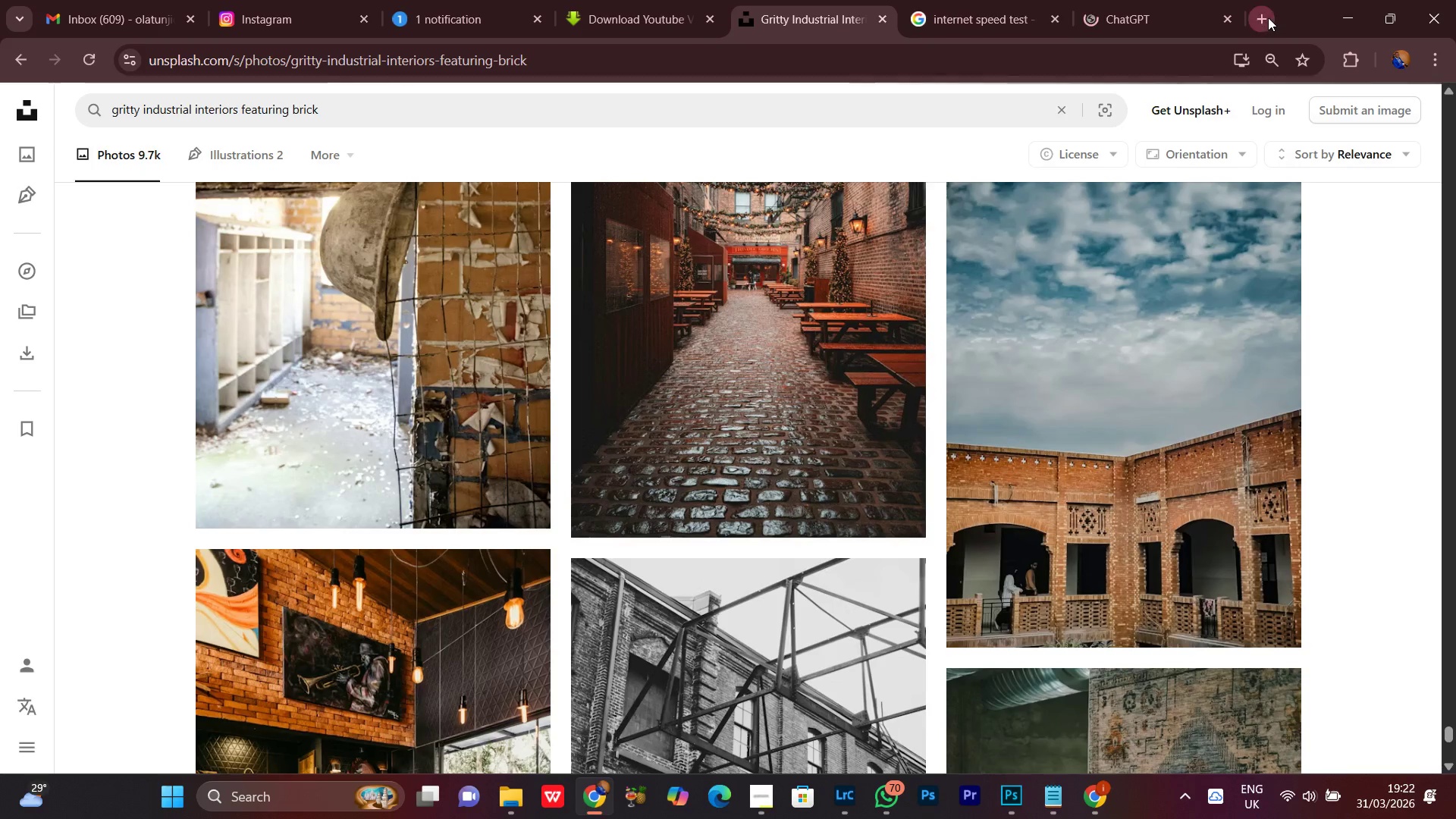 
scroll: coordinate [1325, 211], scroll_direction: down, amount: 3.0
 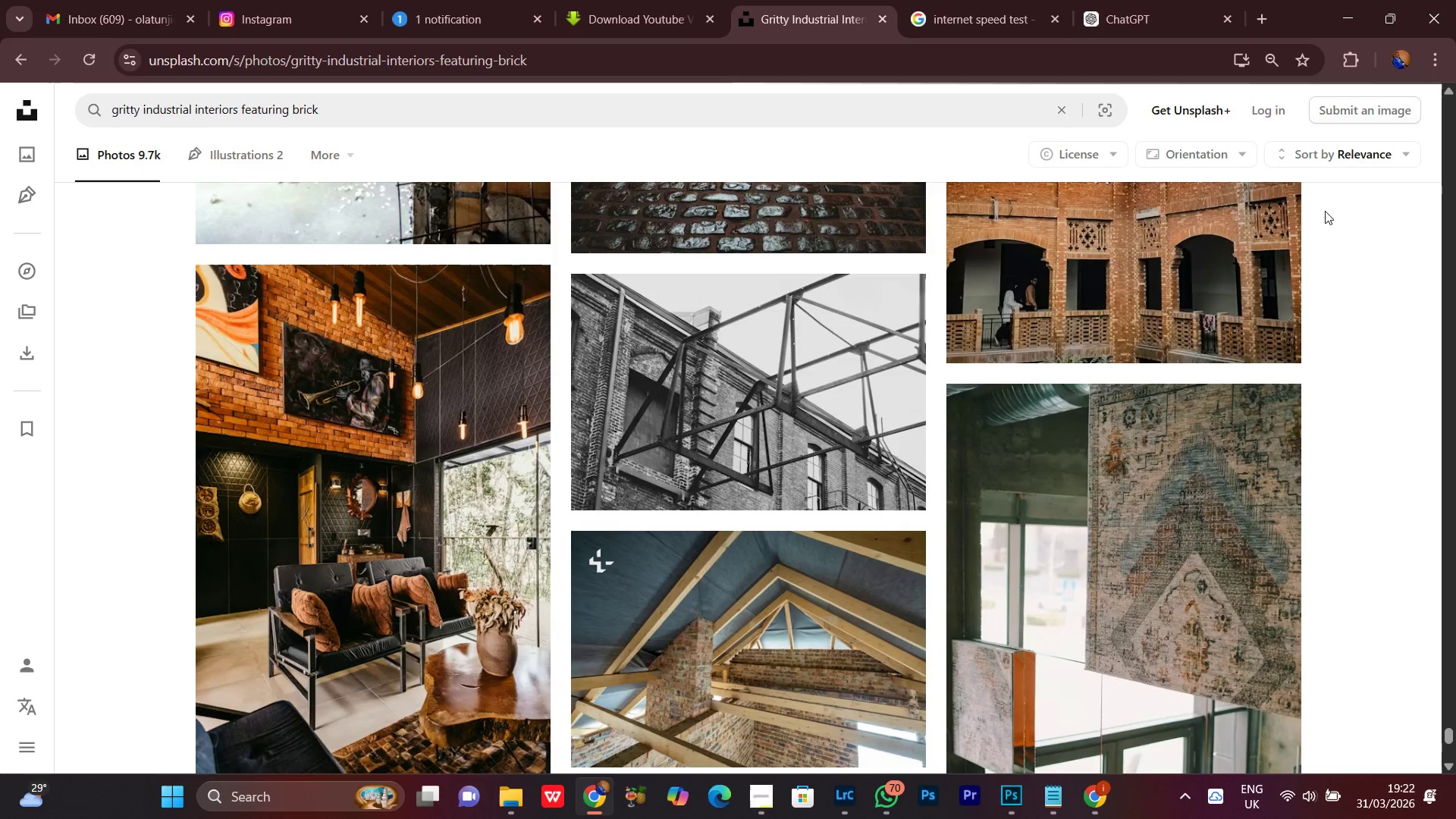 
scroll: coordinate [1325, 211], scroll_direction: up, amount: 1.0
 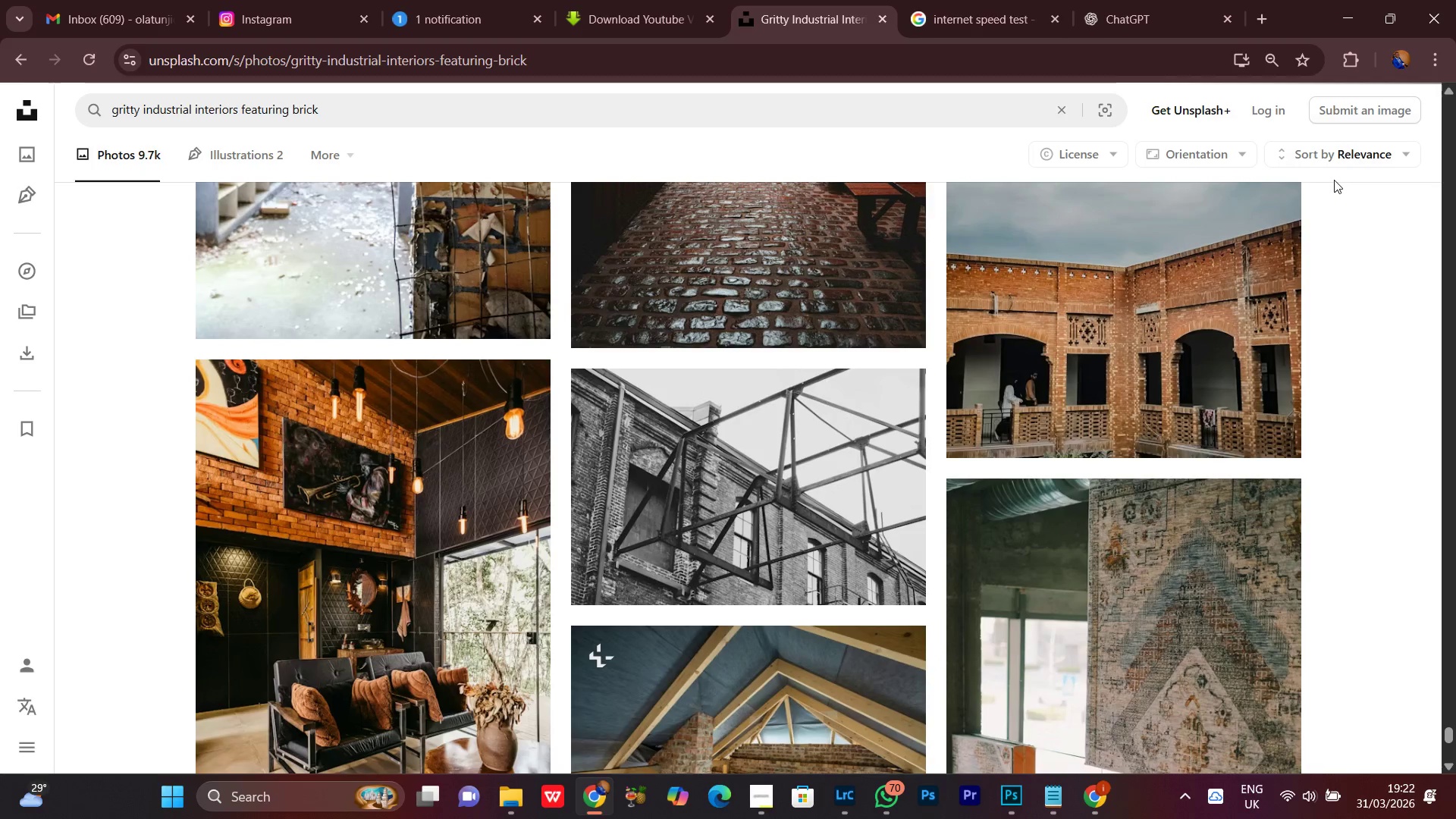 
wait(10.6)
 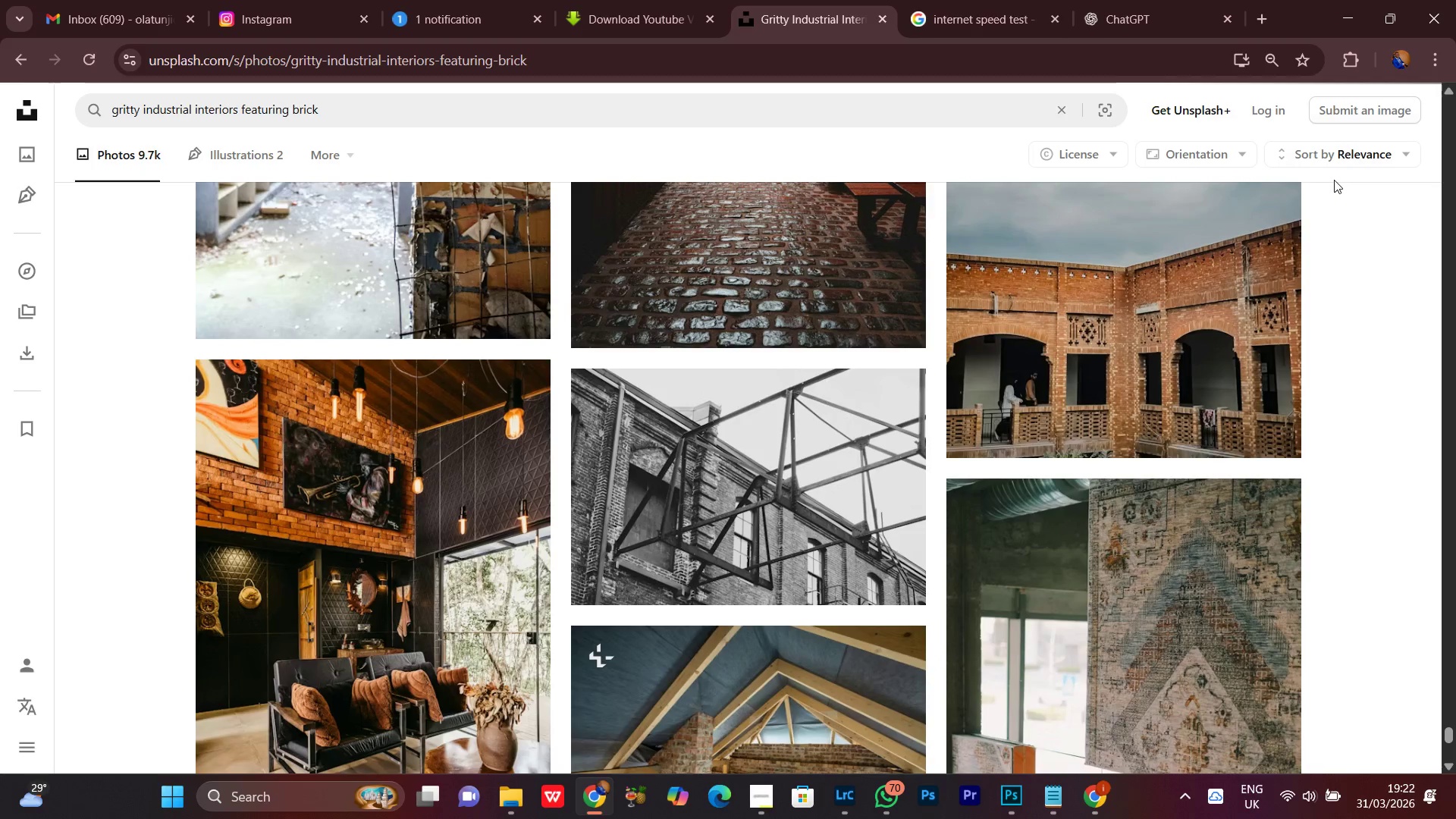 
scroll: coordinate [1345, 172], scroll_direction: down, amount: 1.0
 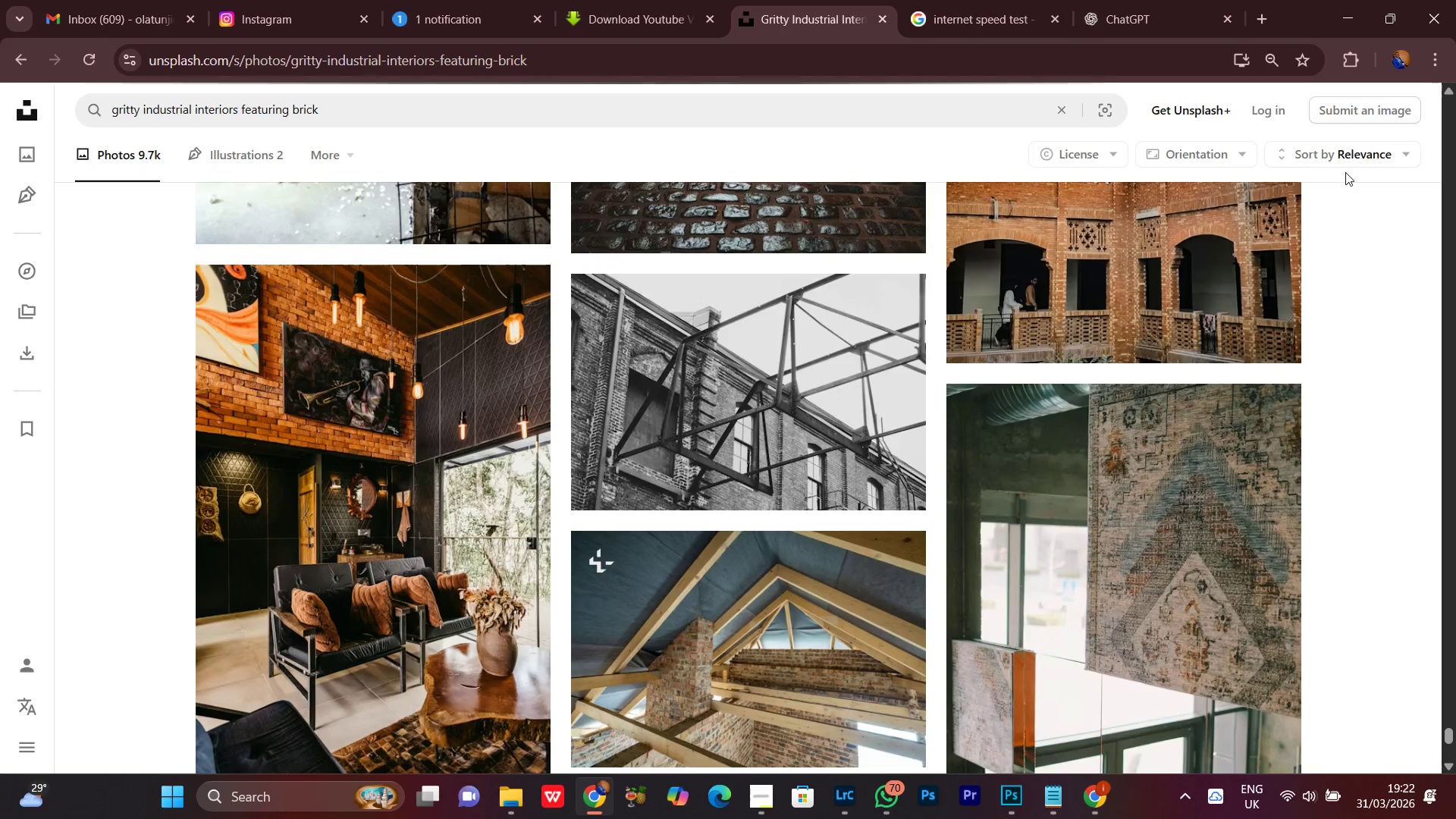 
scroll: coordinate [1344, 165], scroll_direction: up, amount: 6.0
 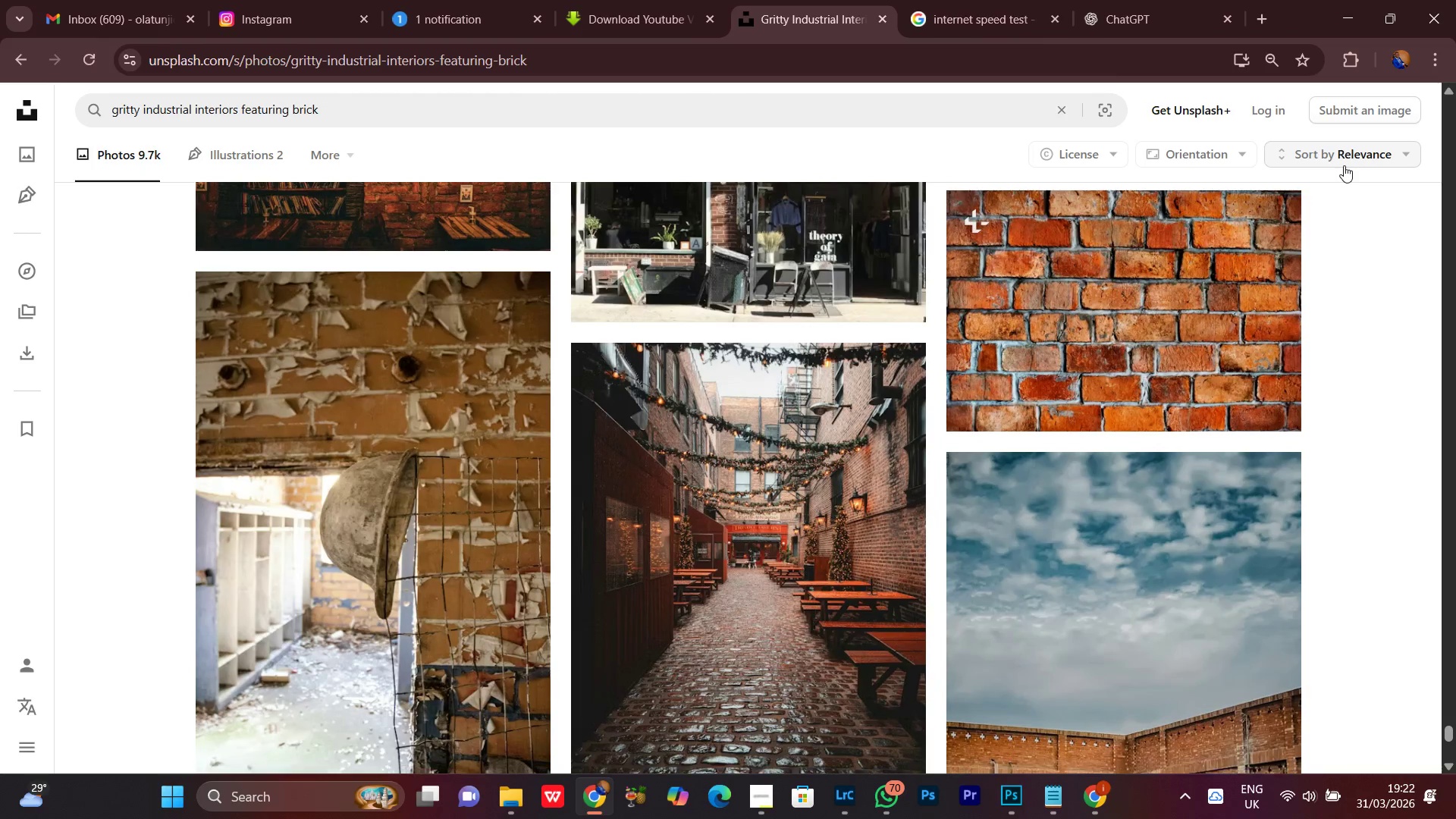 
scroll: coordinate [1344, 165], scroll_direction: down, amount: 8.0
 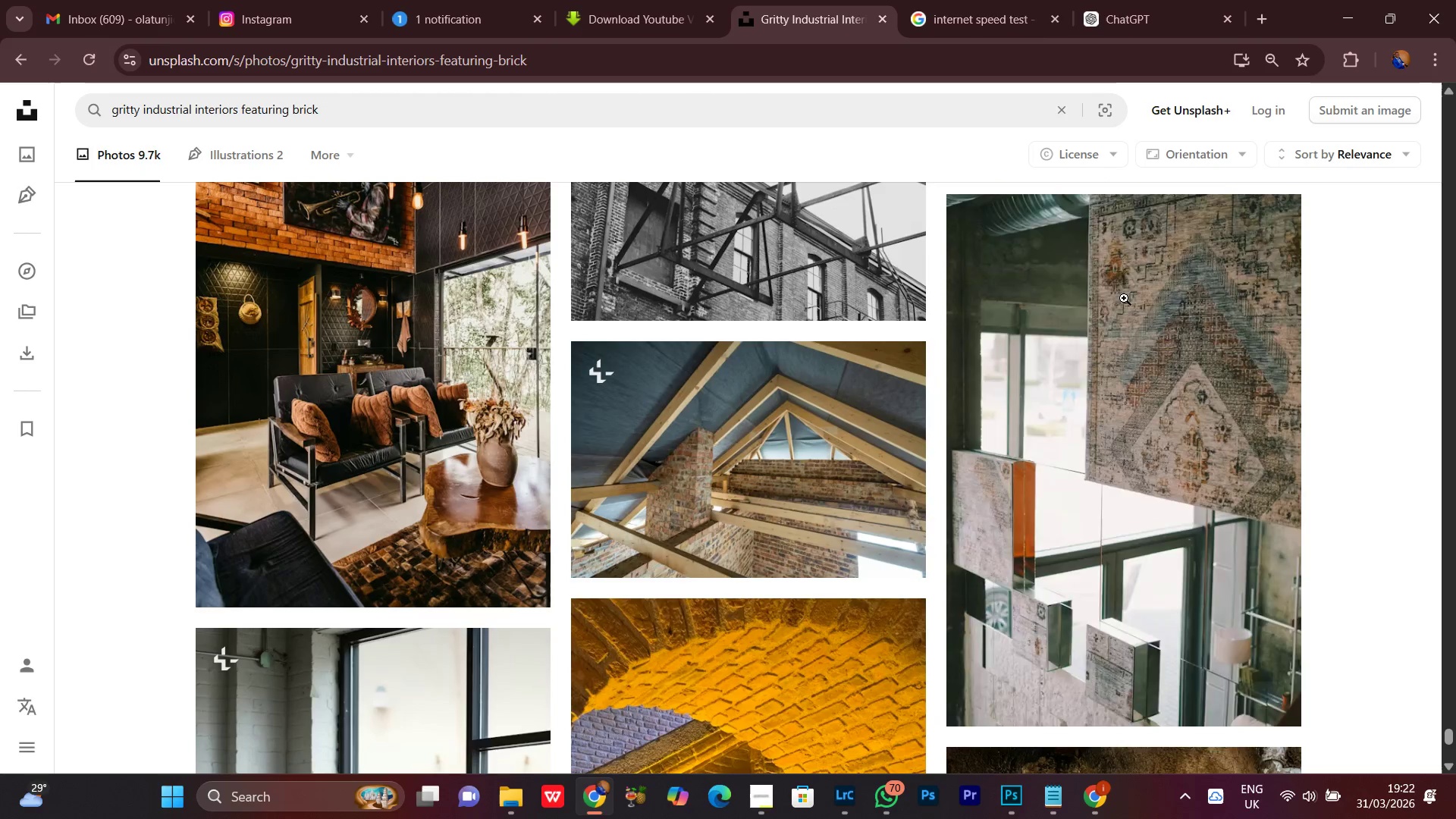 
wait(5.9)
 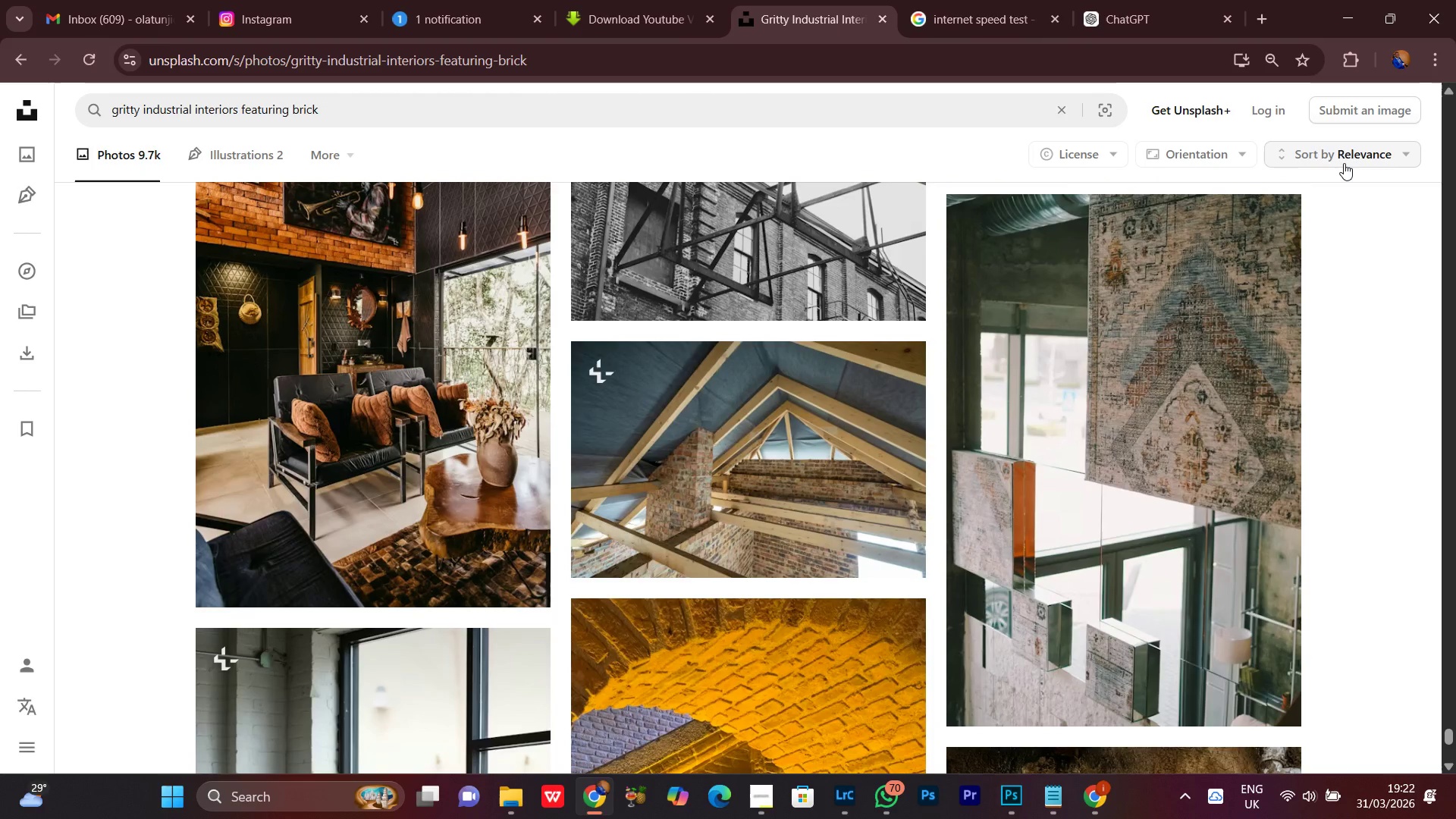 
scroll: coordinate [1423, 425], scroll_direction: down, amount: 11.0
 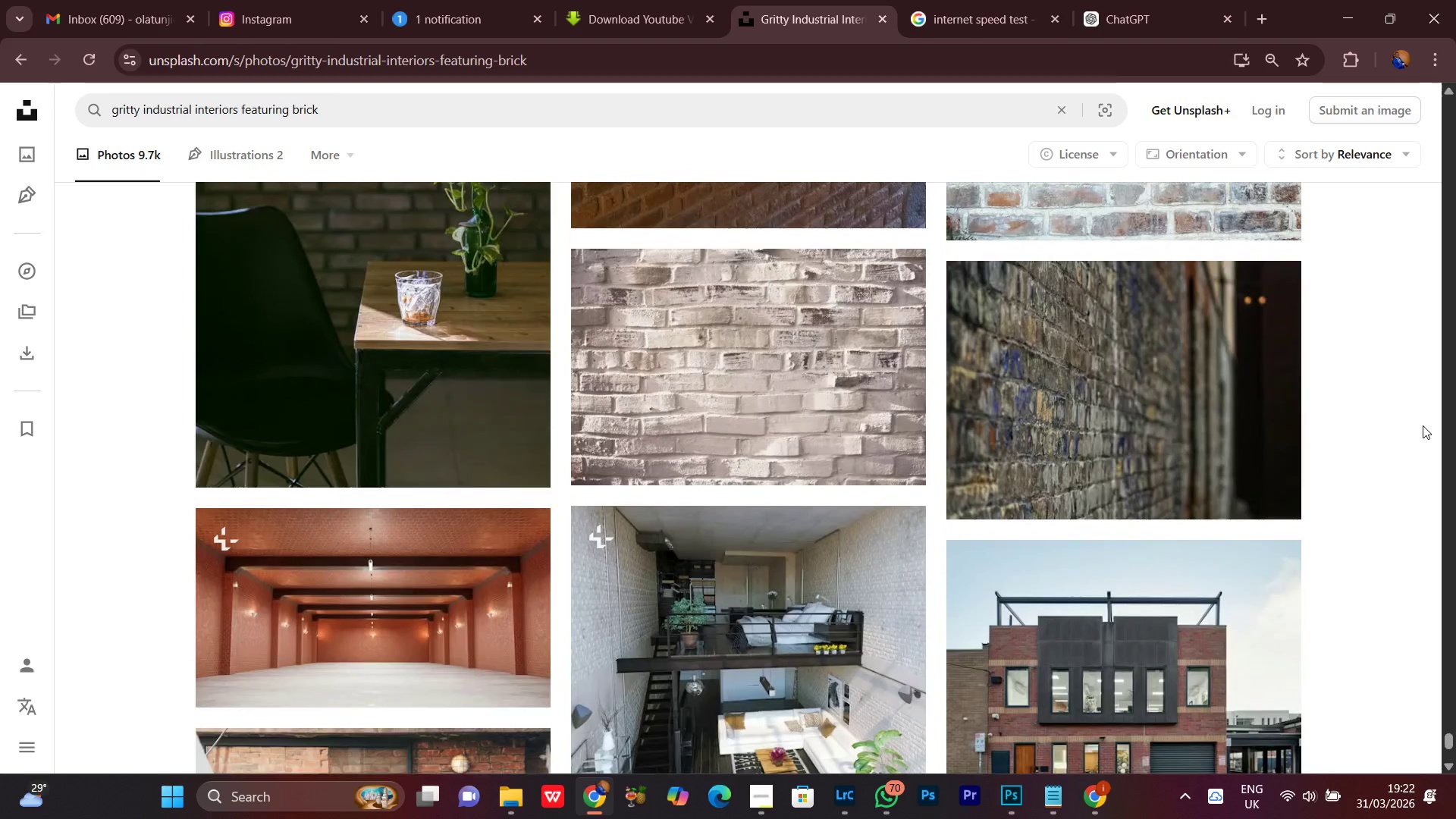 
scroll: coordinate [1423, 425], scroll_direction: up, amount: 1.0
 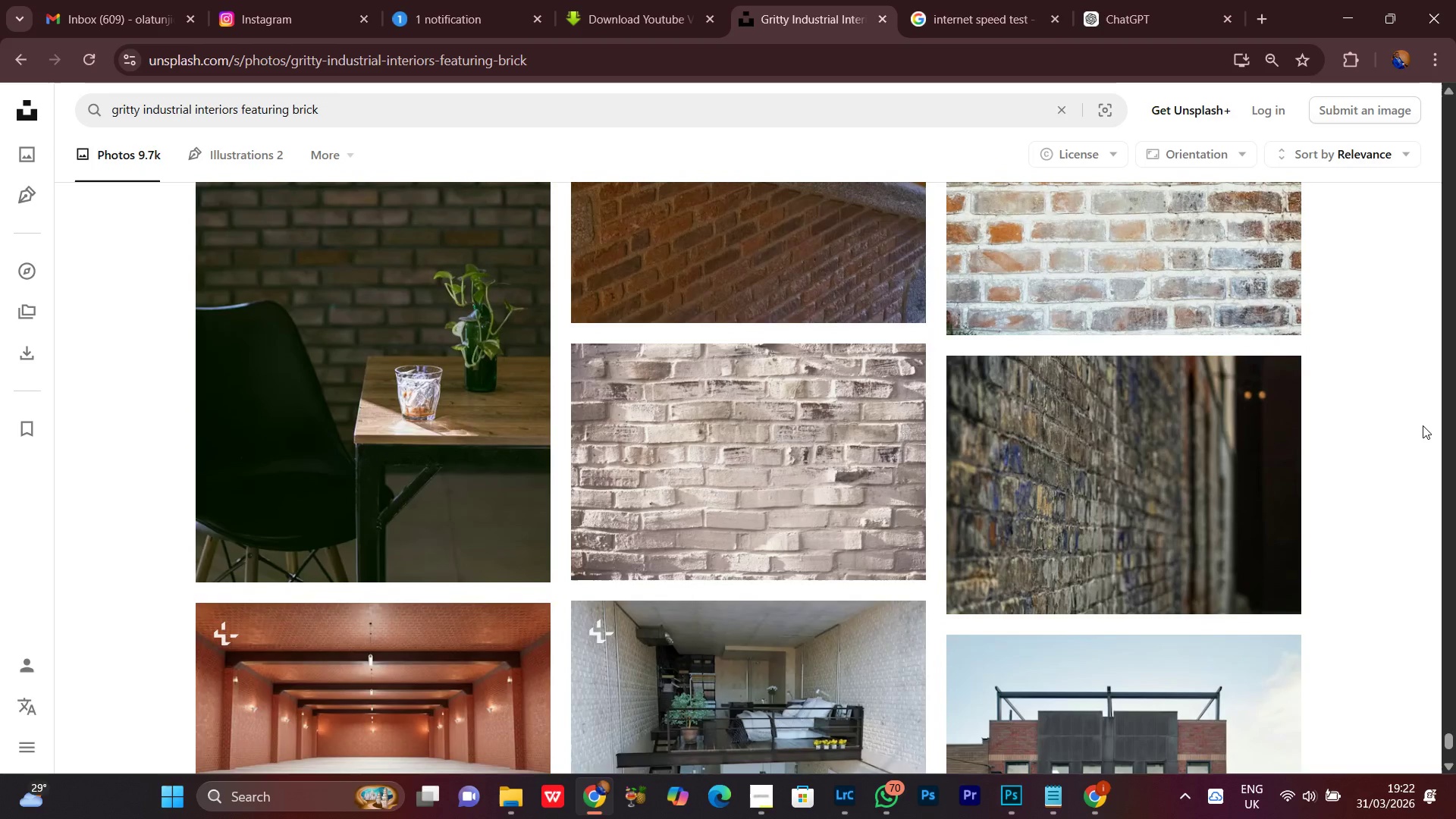 
scroll: coordinate [1423, 425], scroll_direction: down, amount: 6.0
 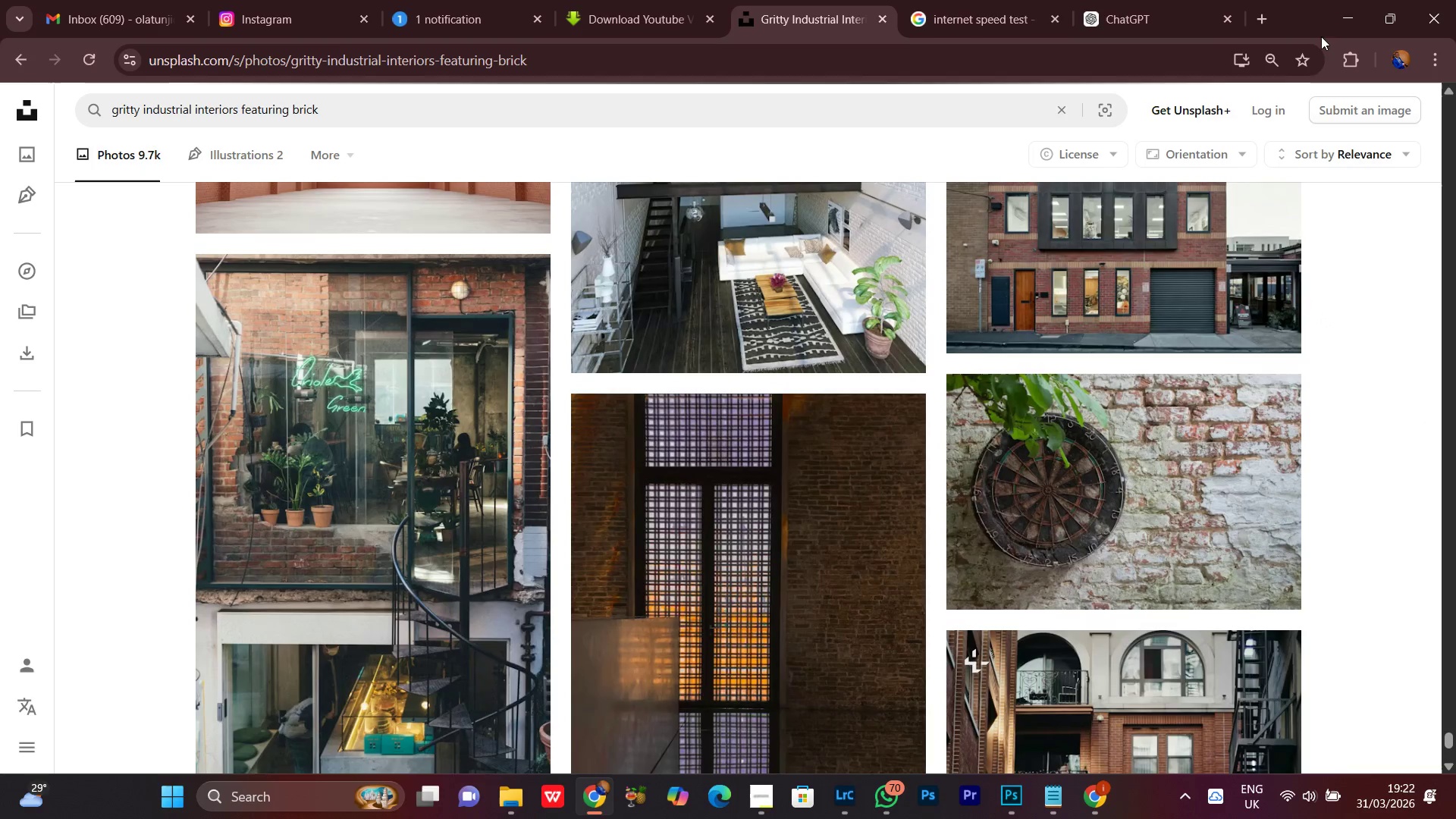 
left_click([1332, 21])
 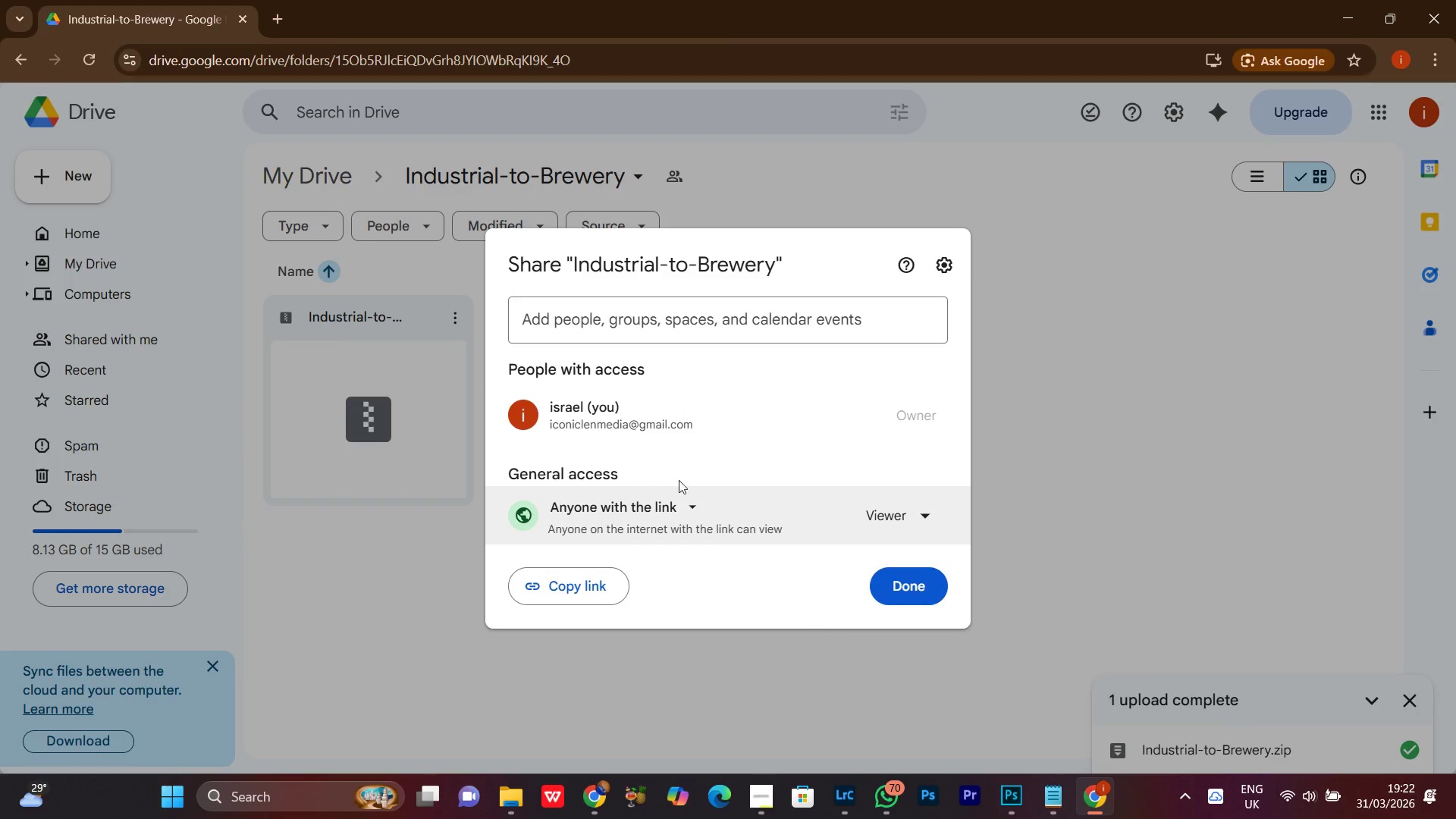 
left_click([647, 508])
 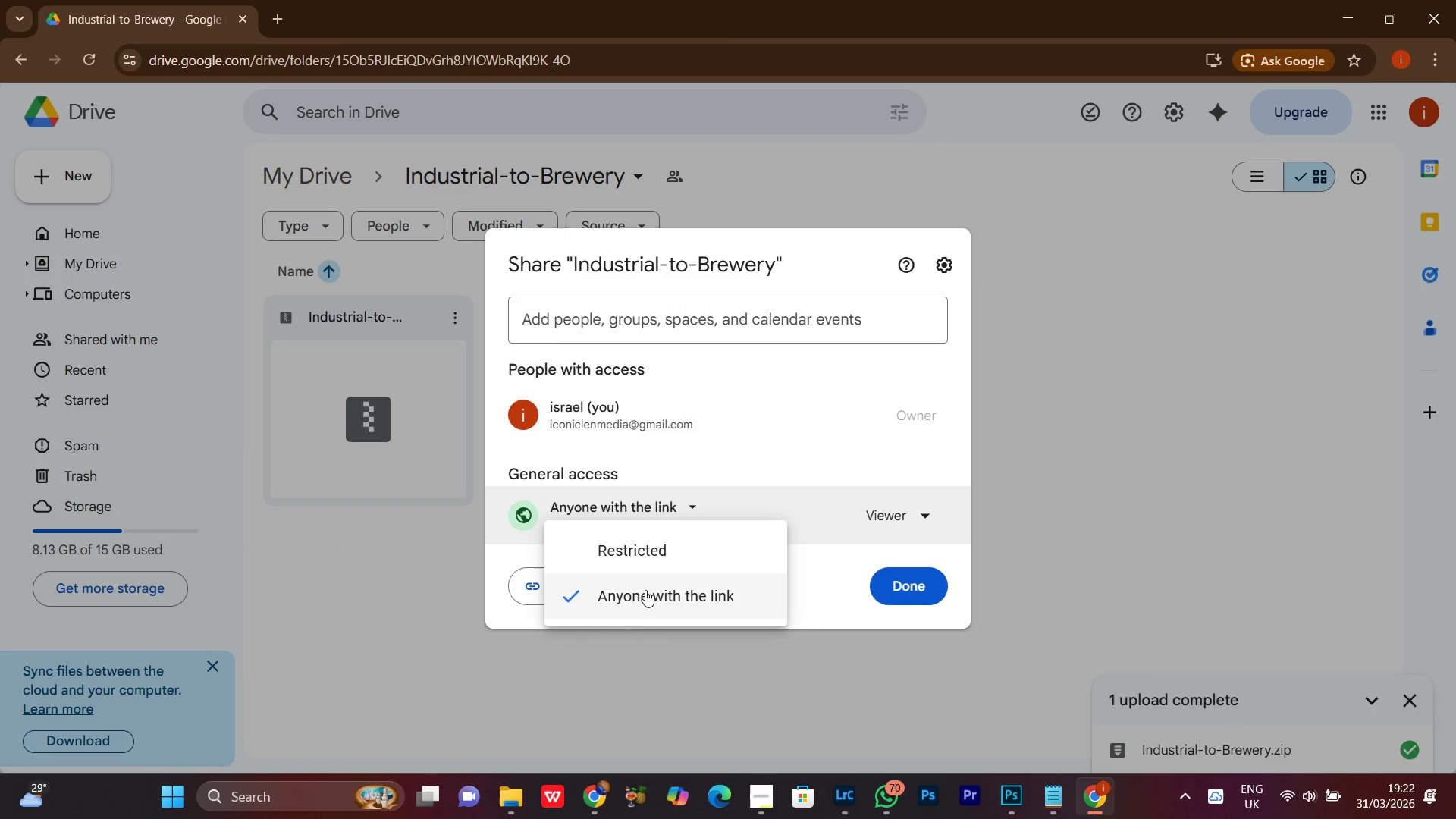 
left_click([645, 607])
 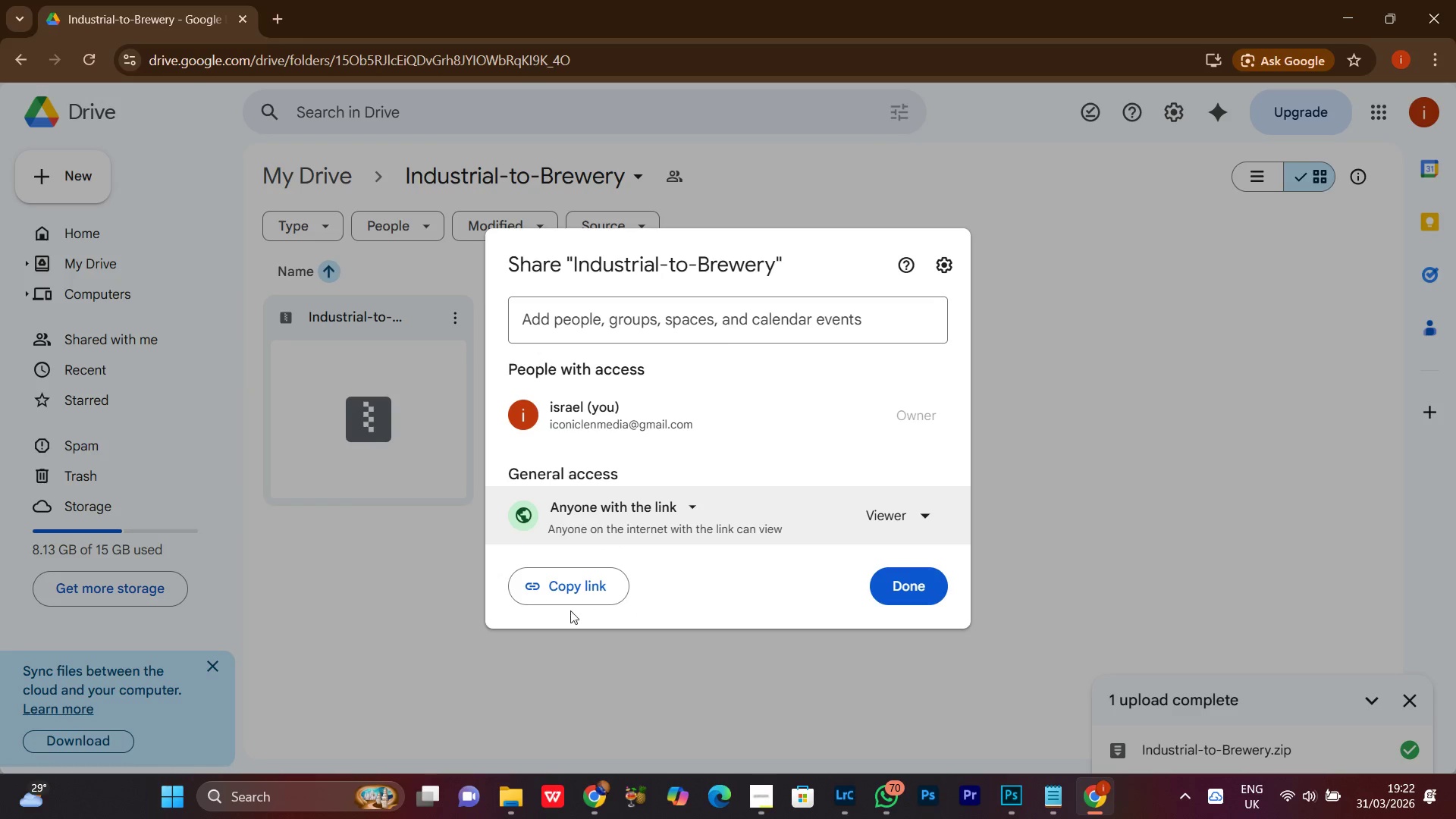 
double_click([567, 583])
 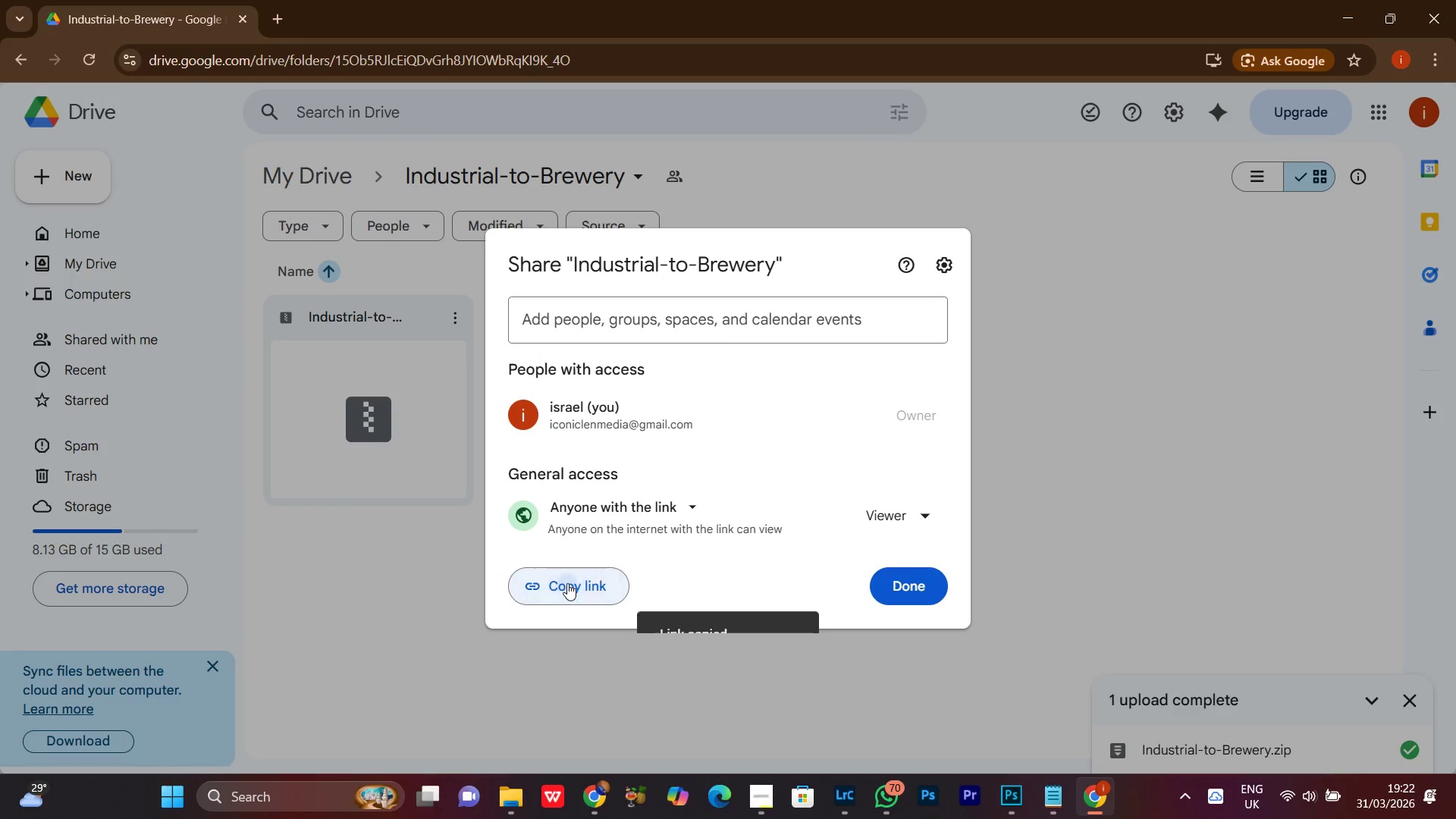 